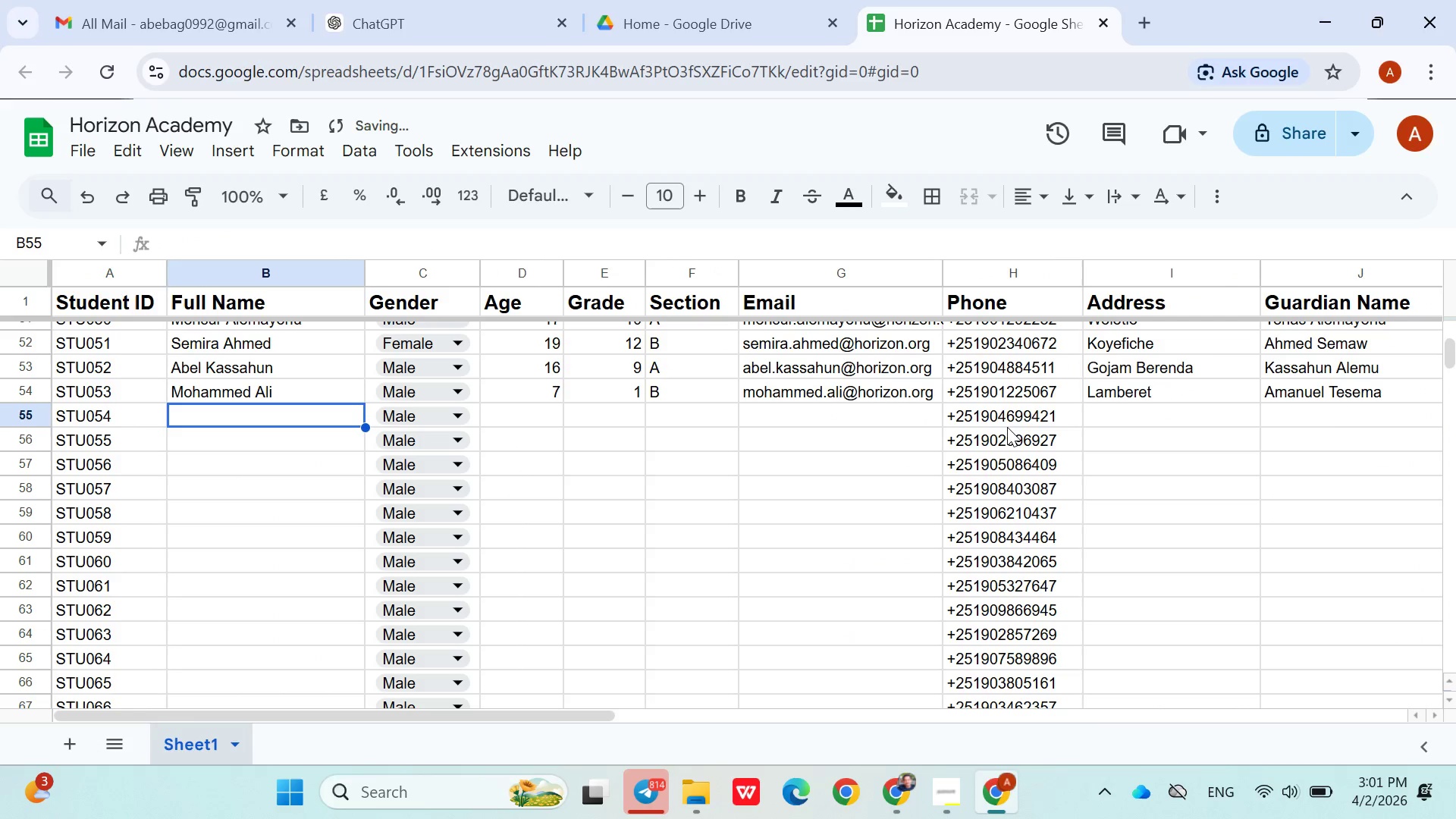 
key(ArrowRight)
 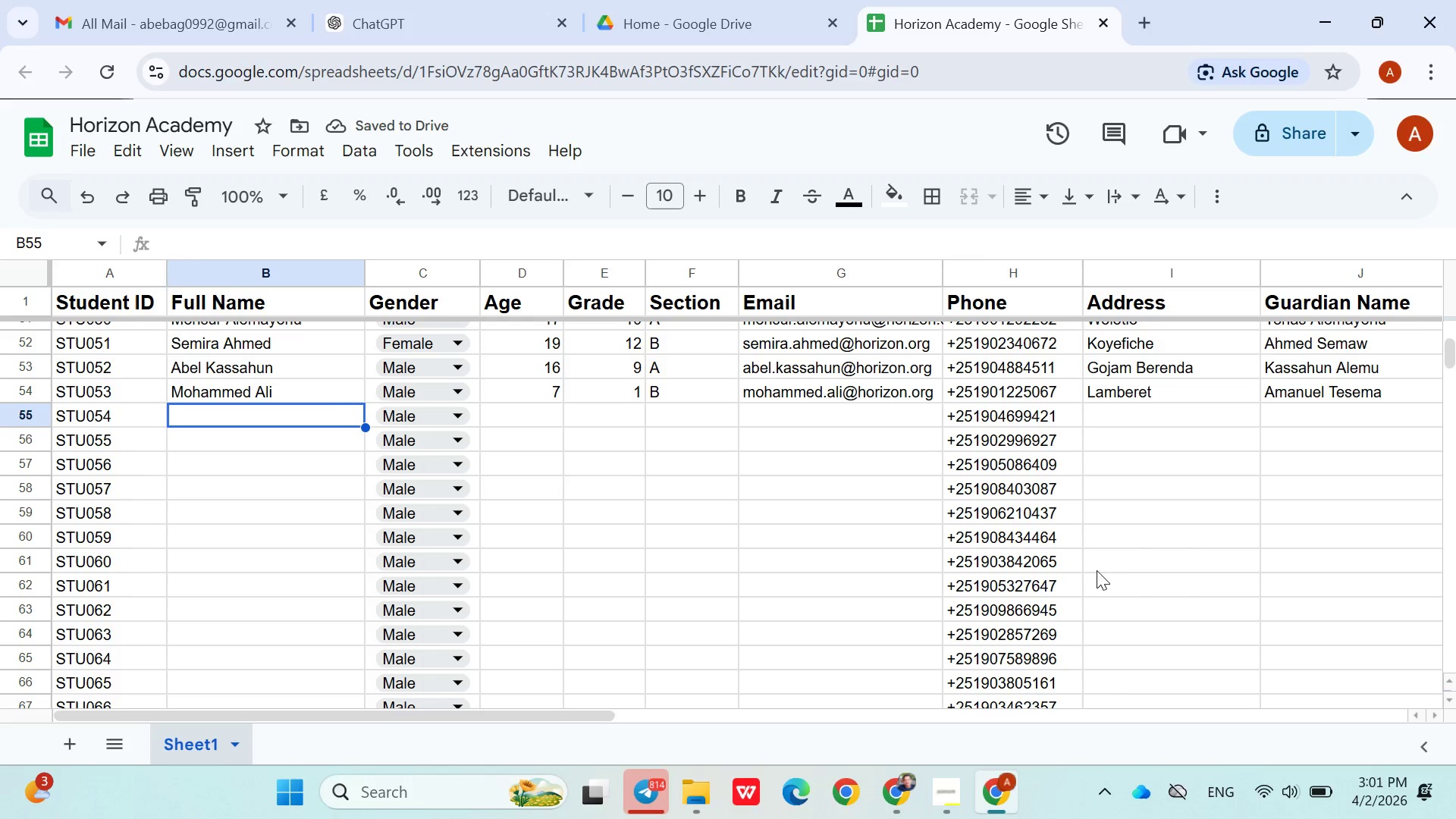 
left_click([952, 781])